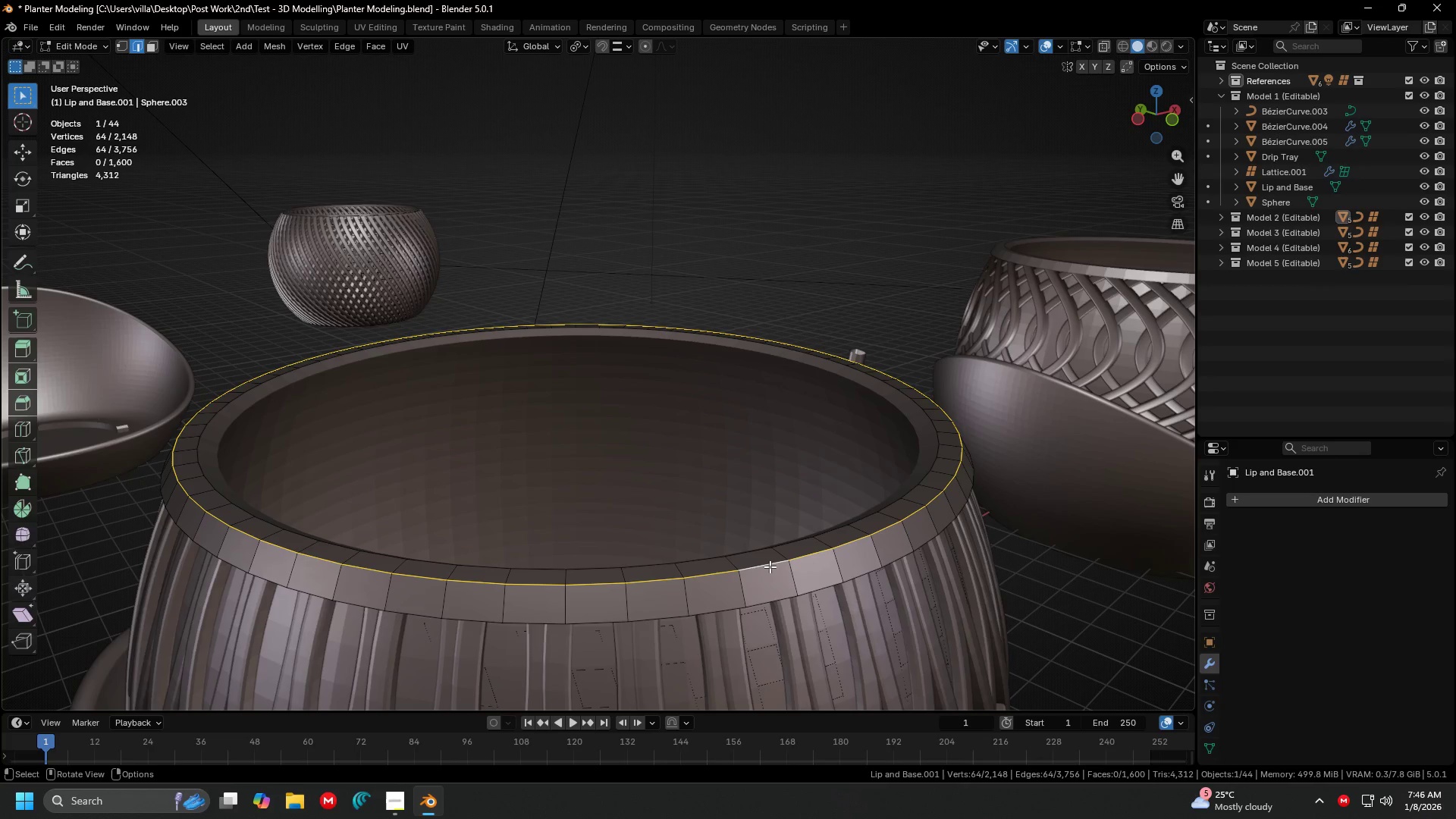 
key(Control+B)
 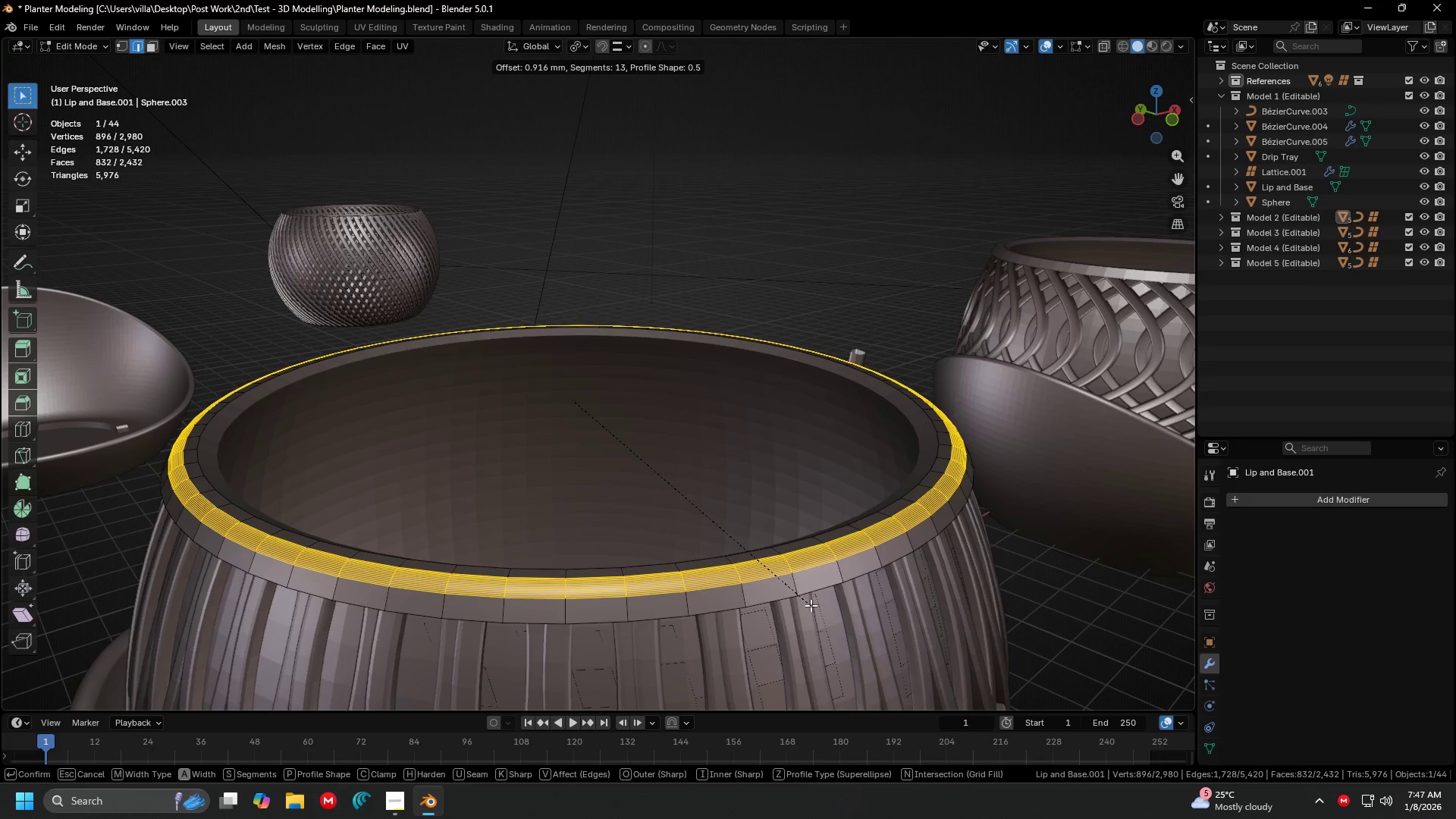 
left_click([809, 605])
 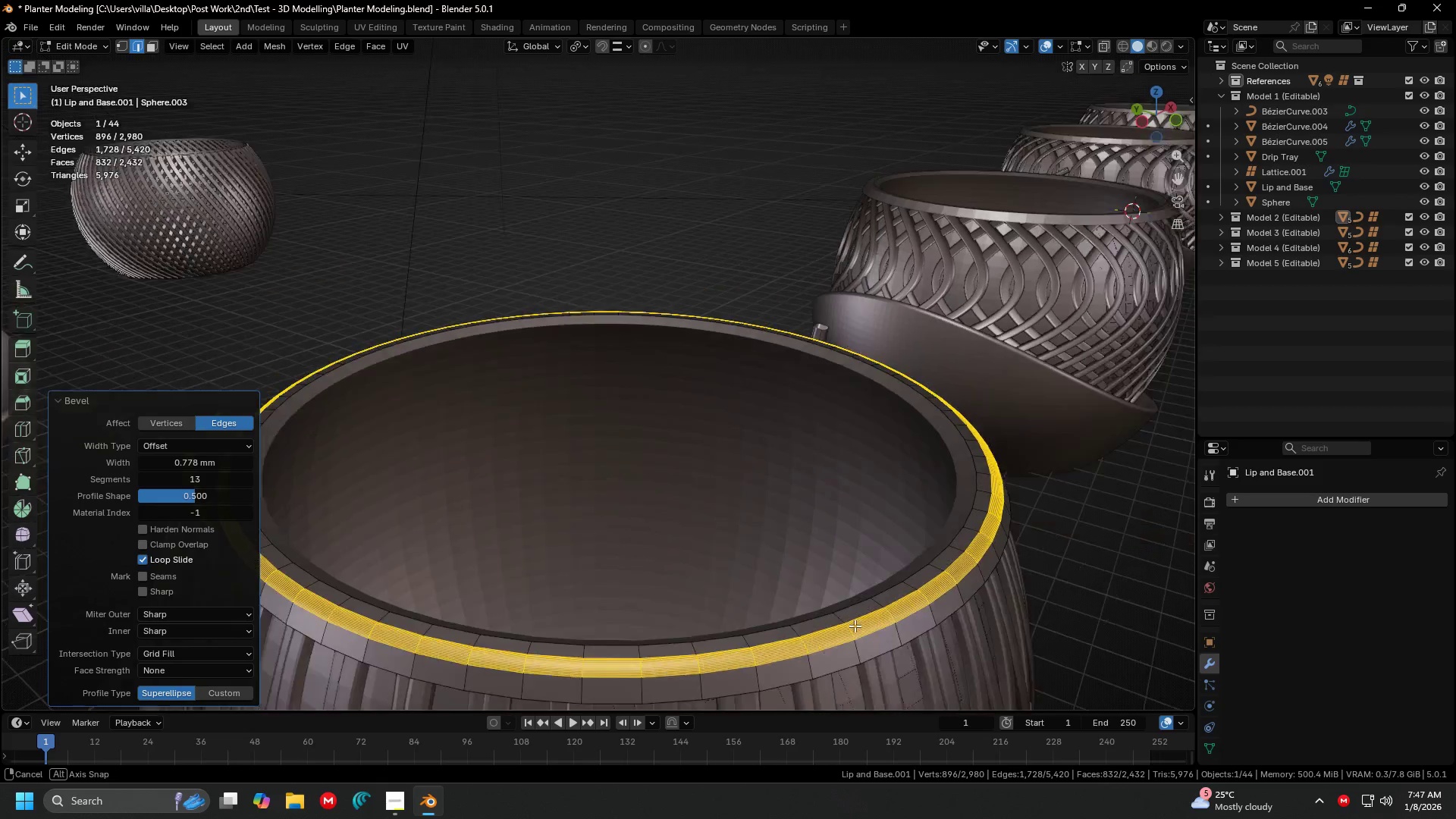 
key(Tab)
 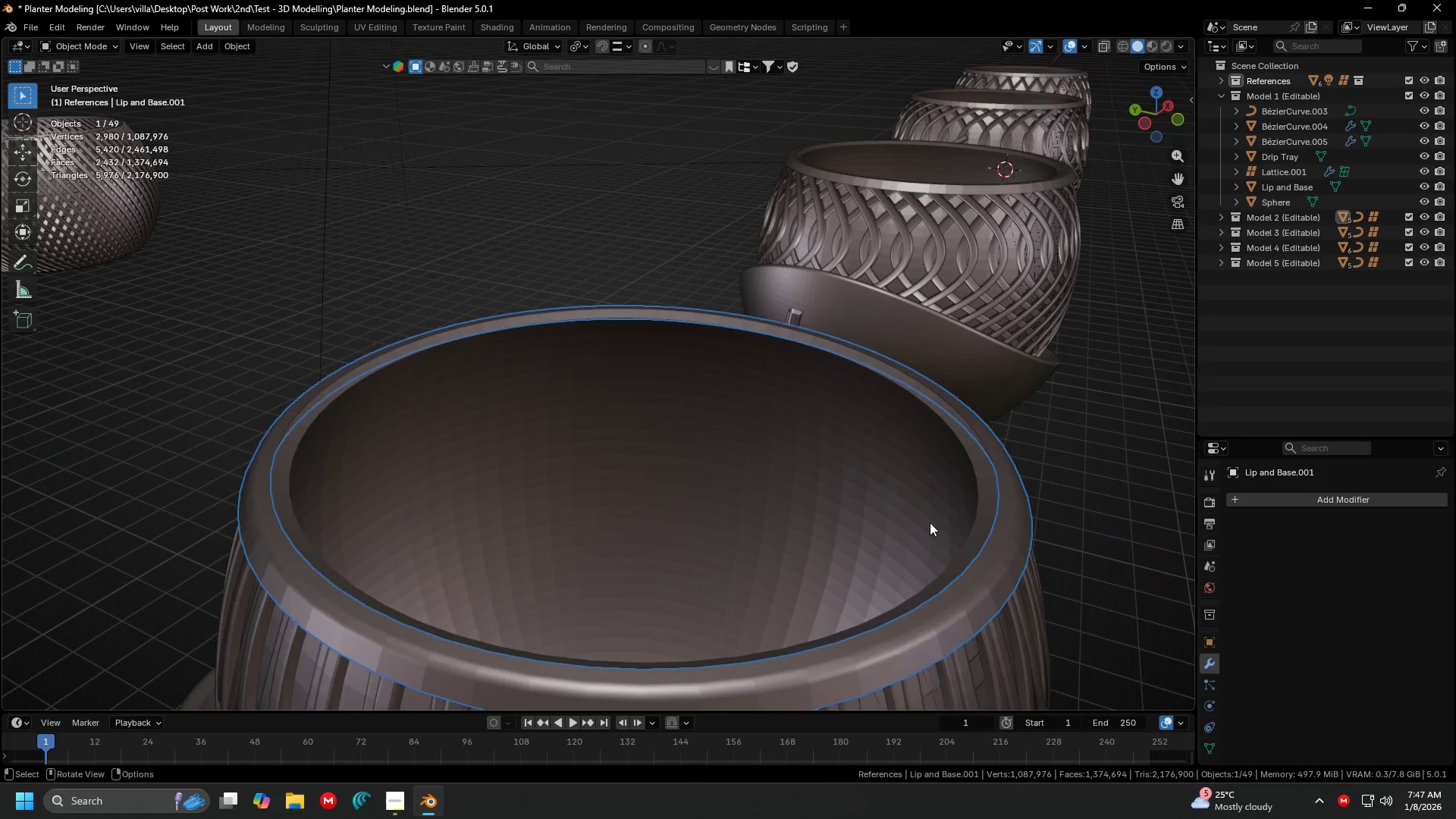 
left_click([934, 509])
 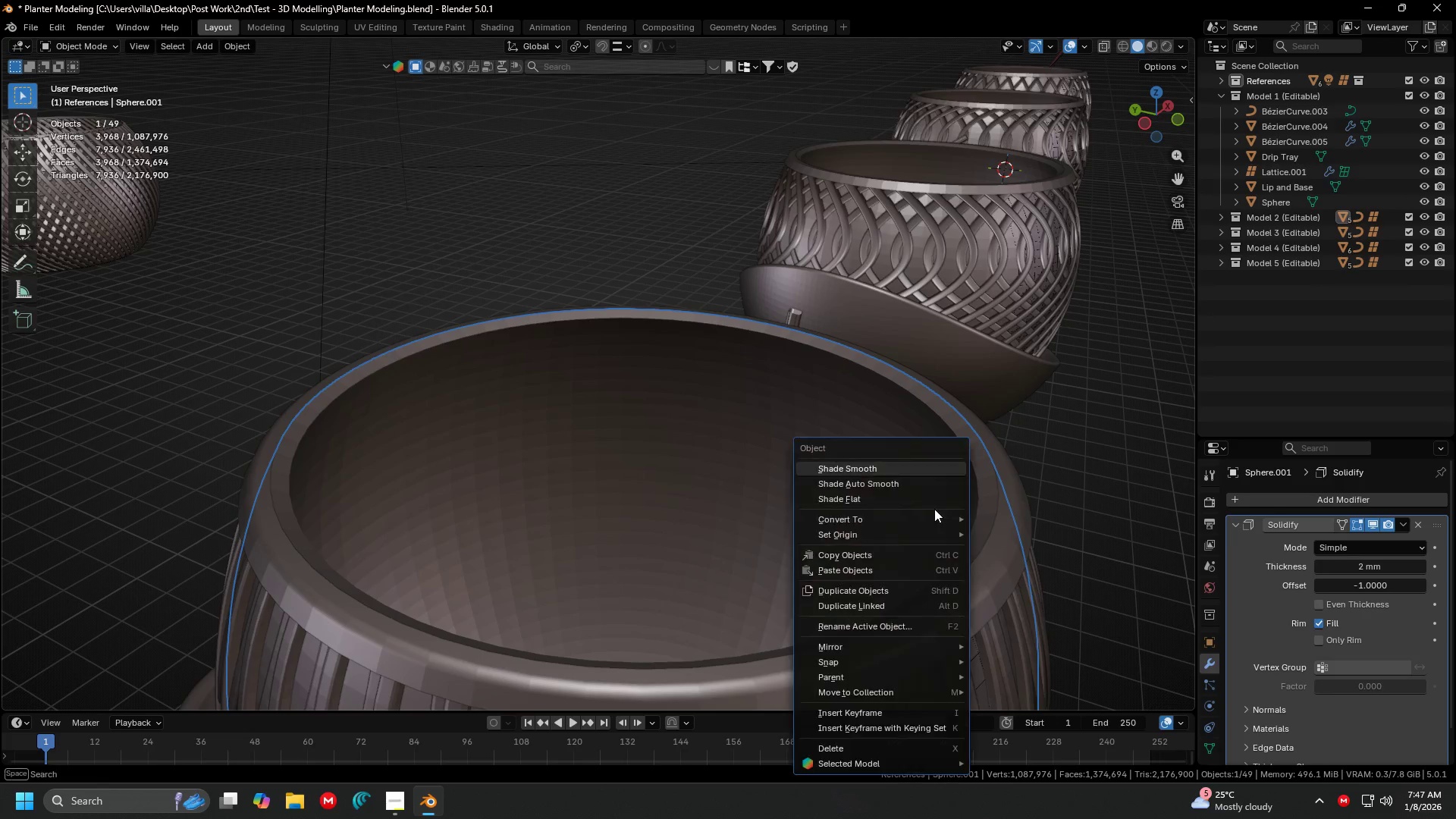 
right_click([934, 509])
 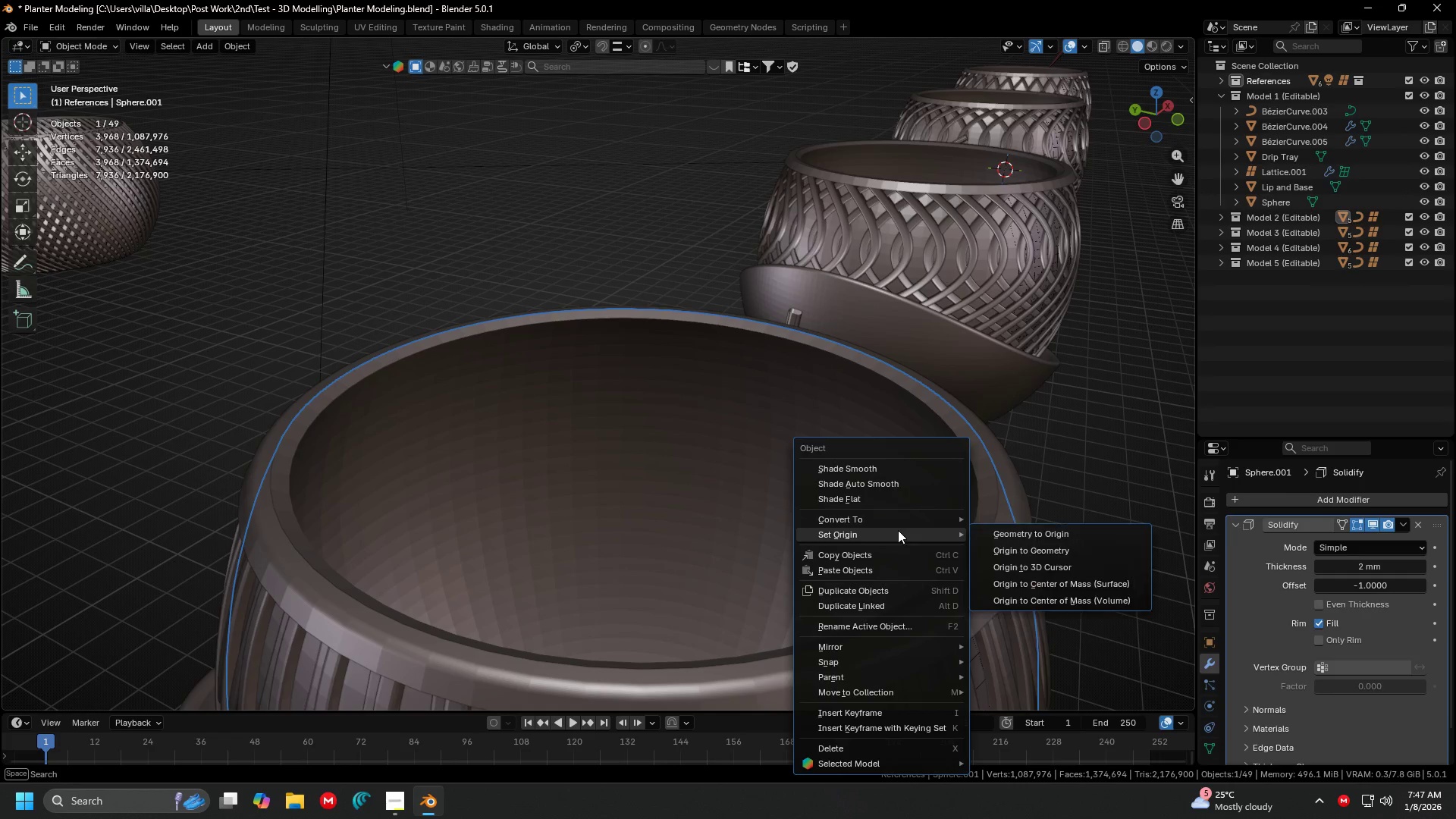 
left_click([898, 523])
 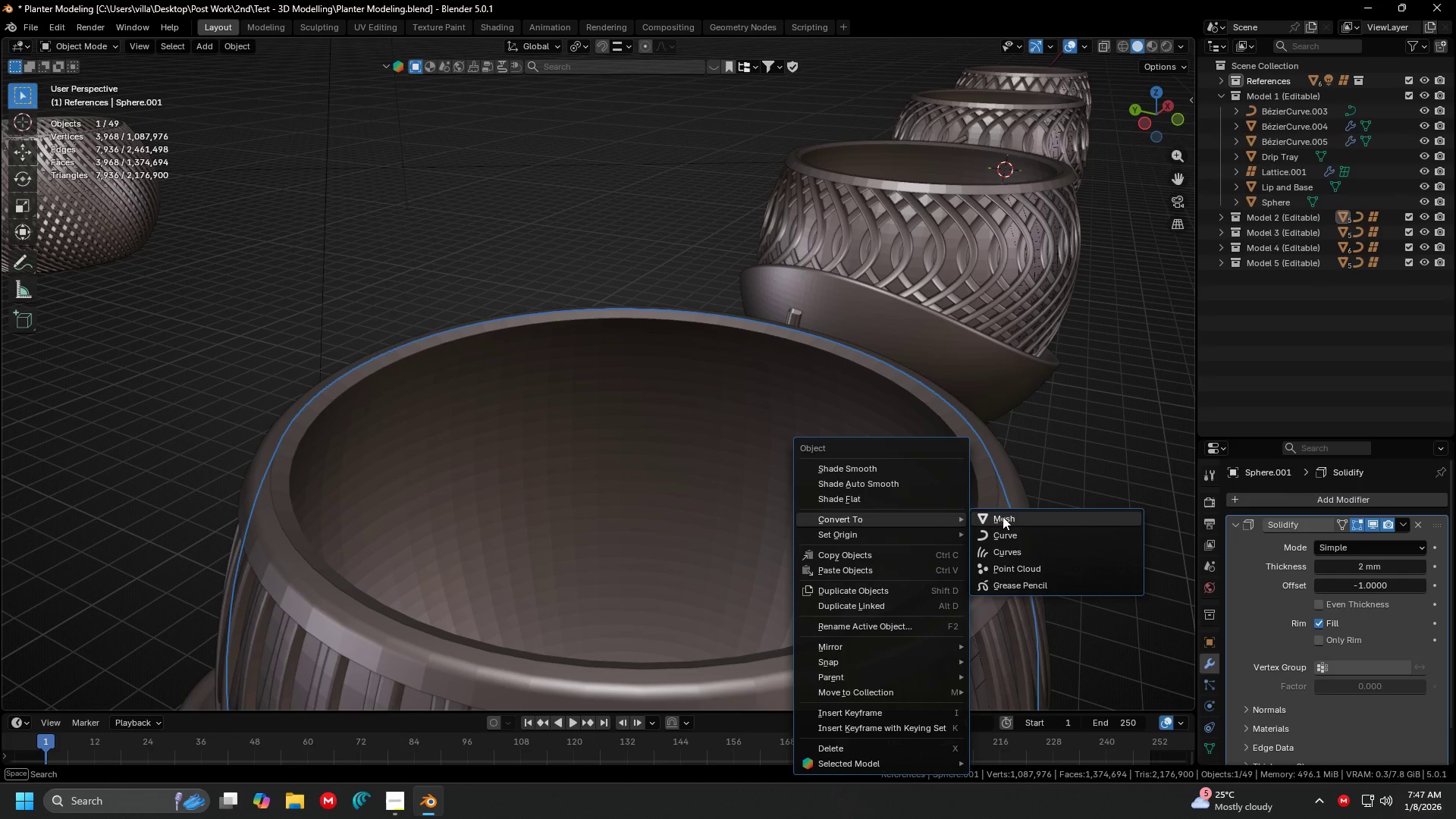 
left_click([1003, 516])
 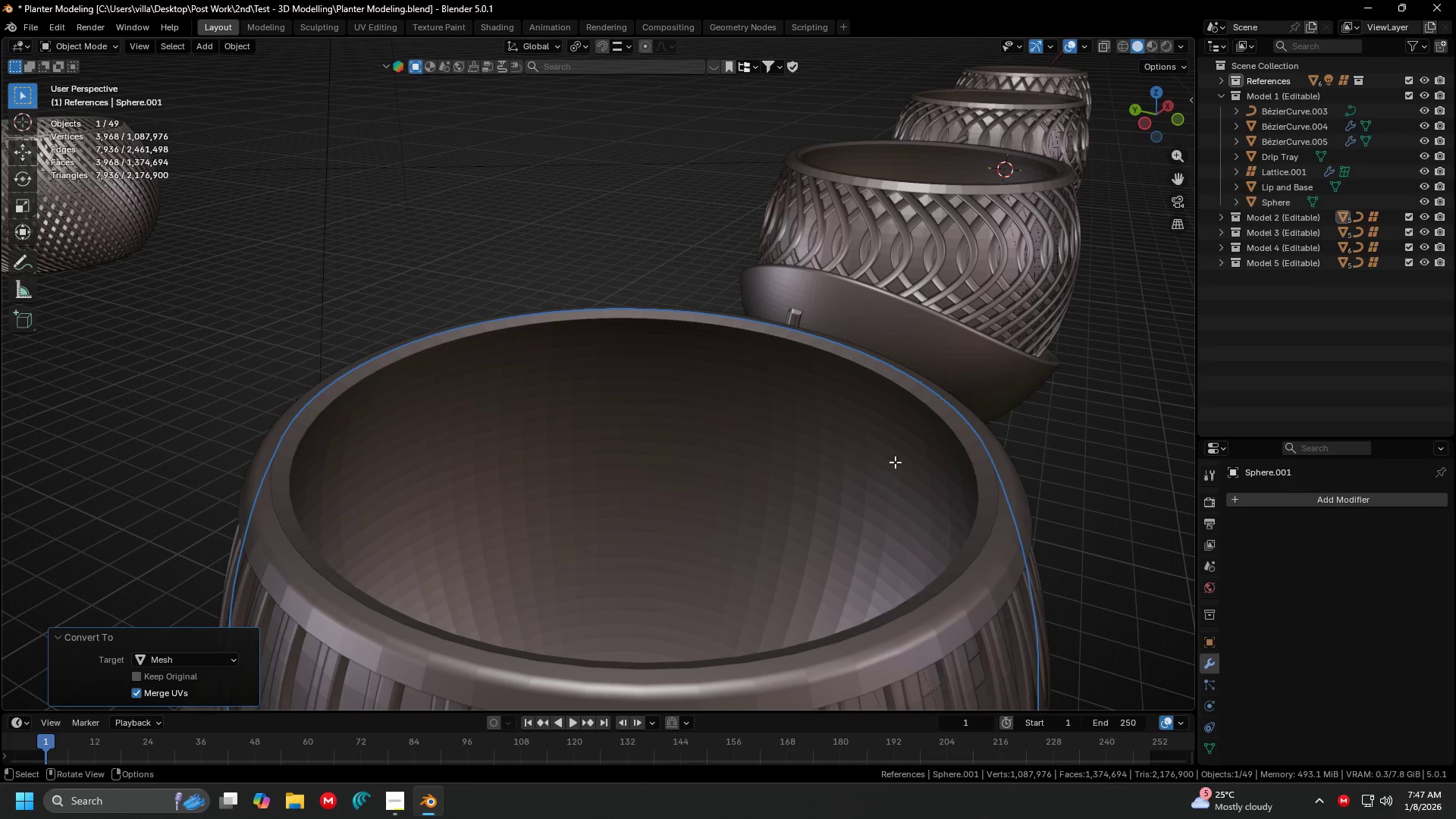 
key(Tab)
 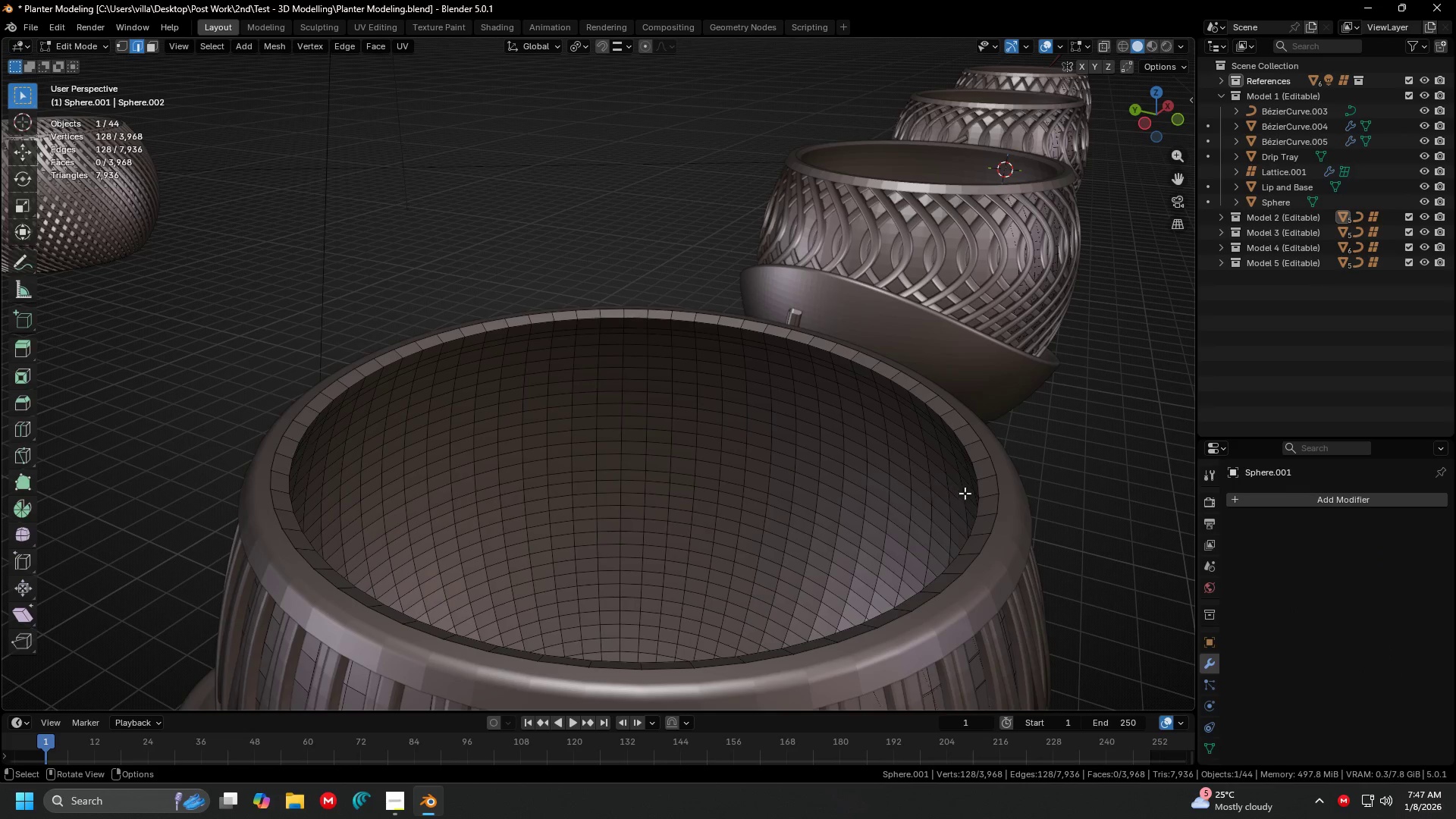 
hold_key(key=AltLeft, duration=0.64)
left_click([983, 490])
 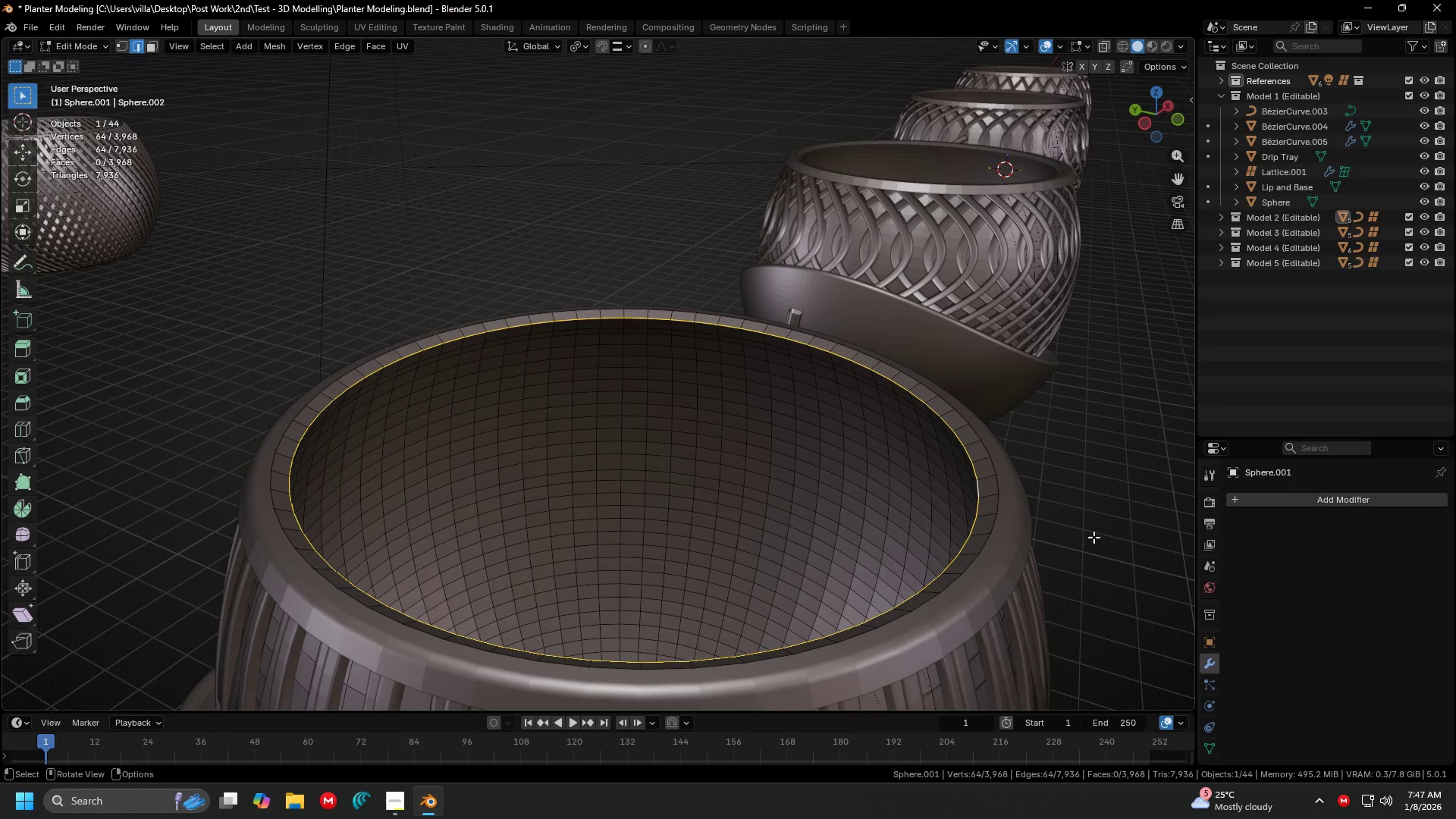 
key(Control+B)
 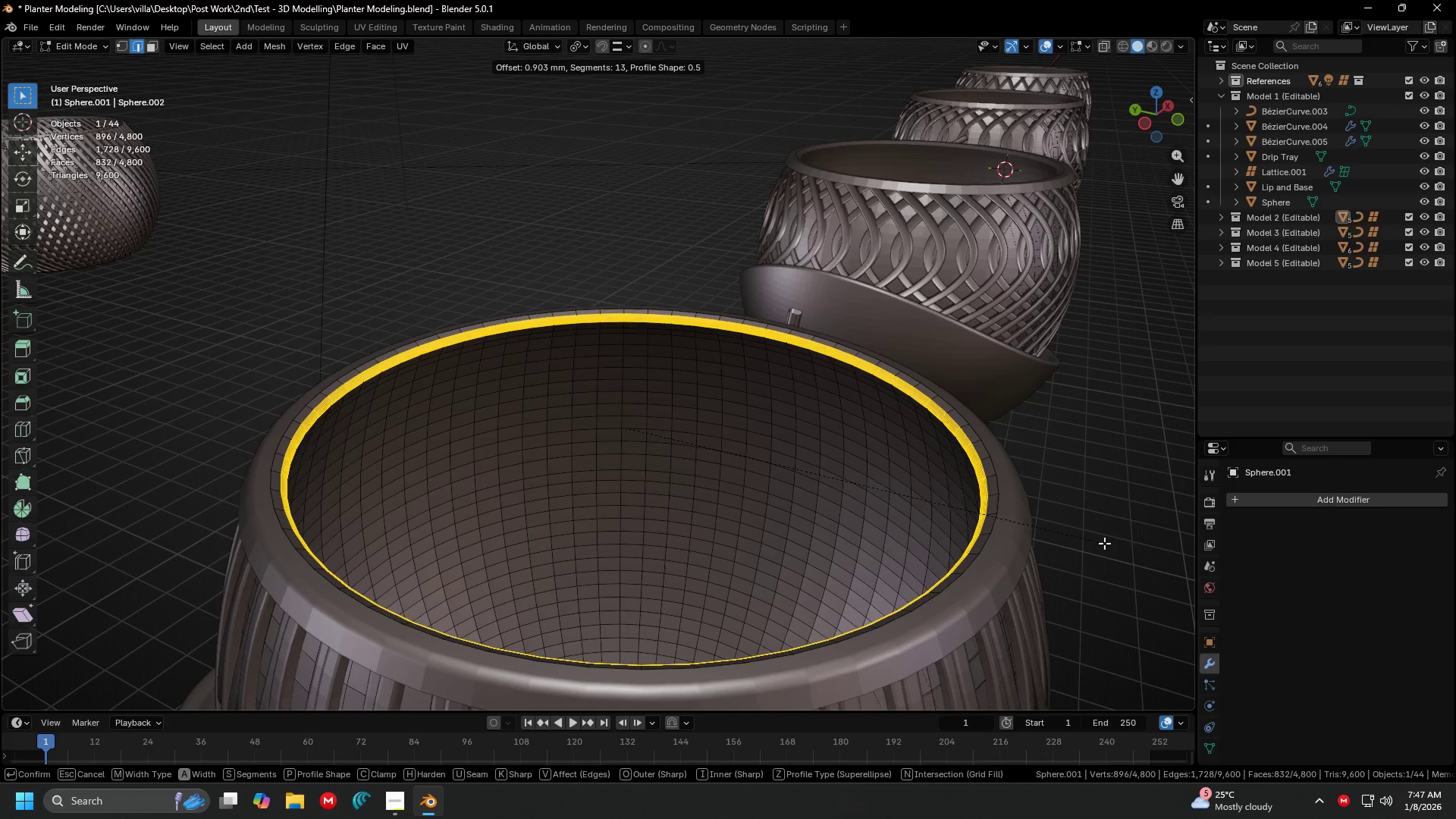 
left_click([1105, 543])
 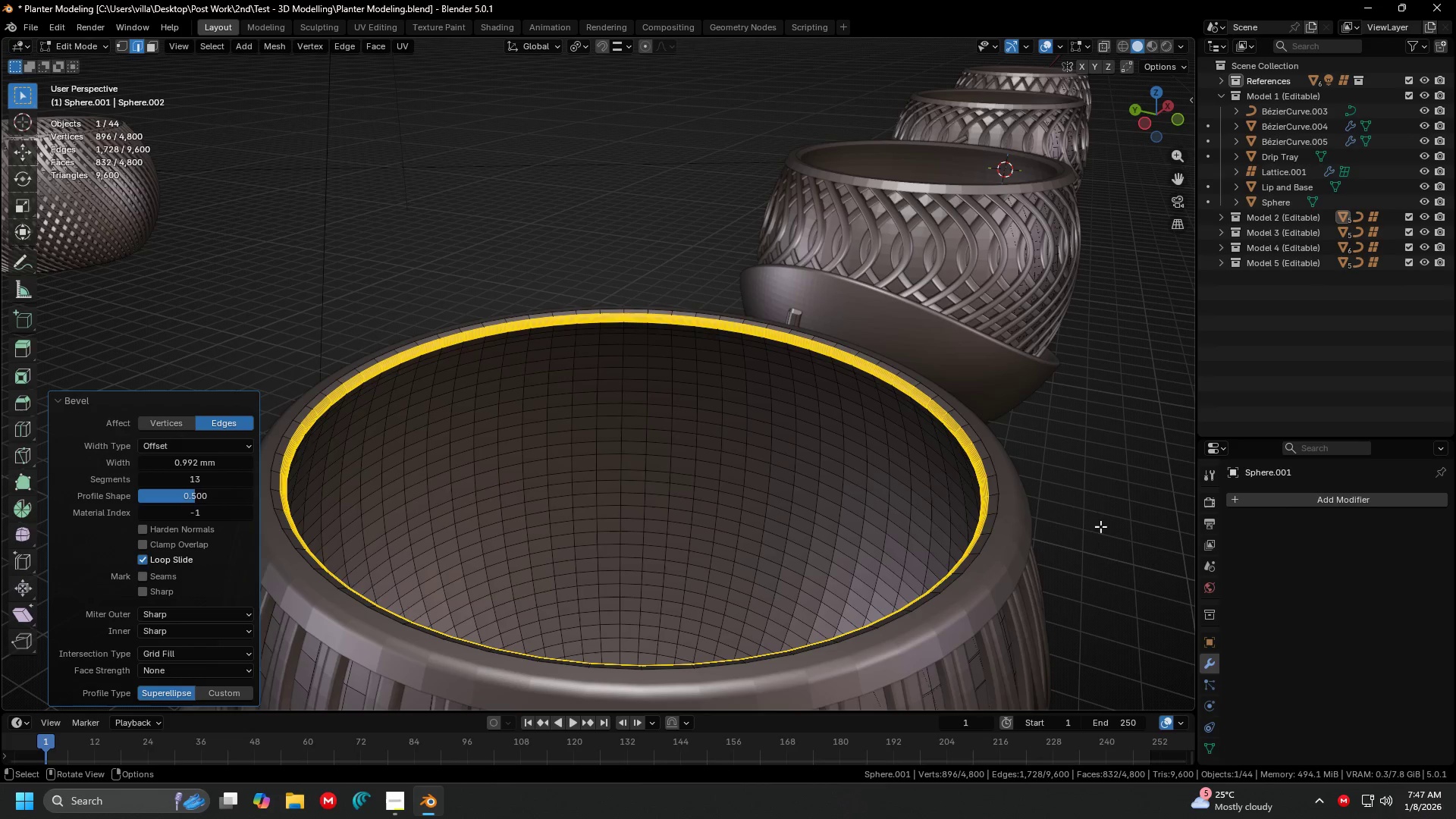 
double_click([1099, 492])
 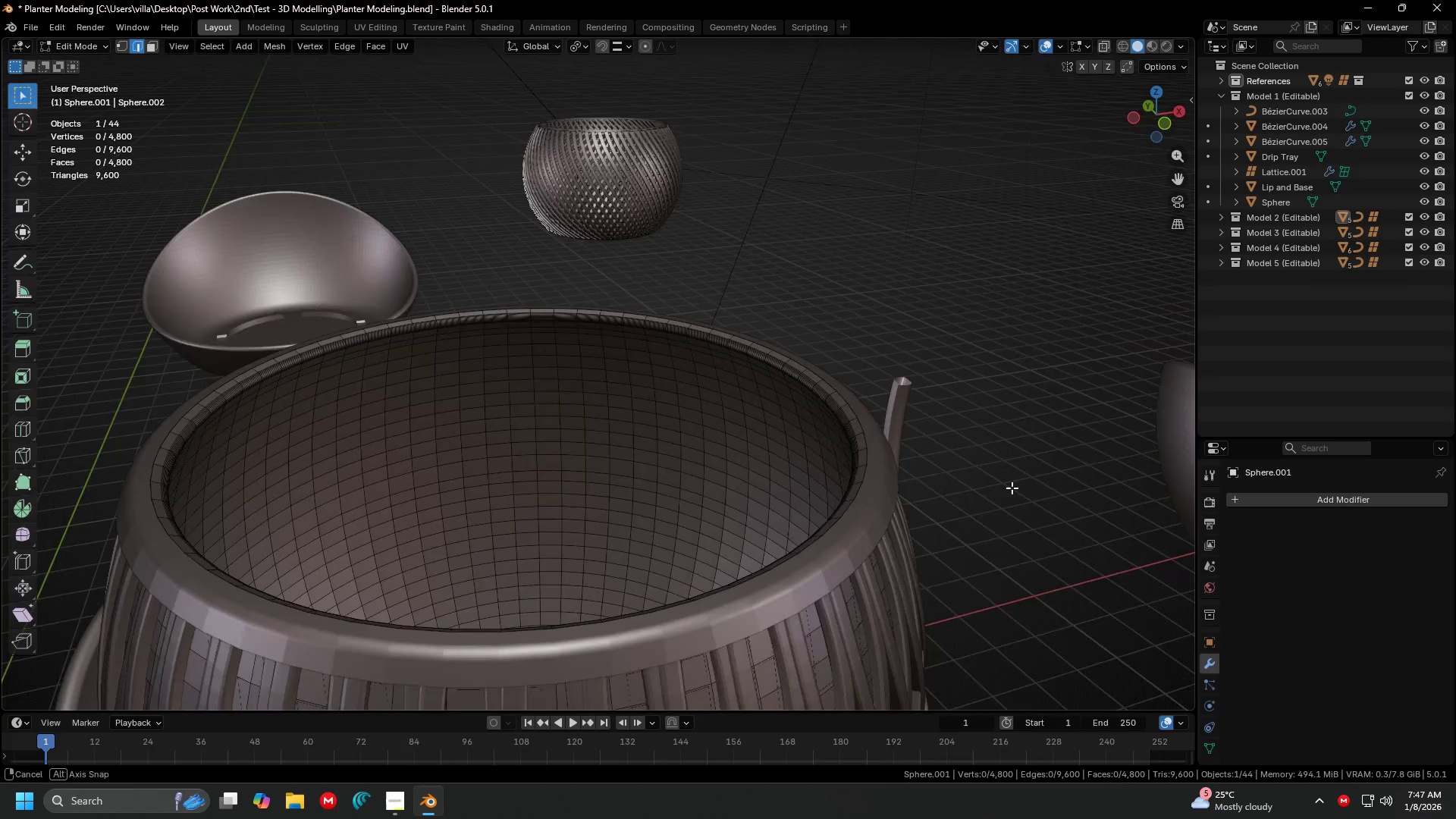 
key(Shift+ShiftLeft)
 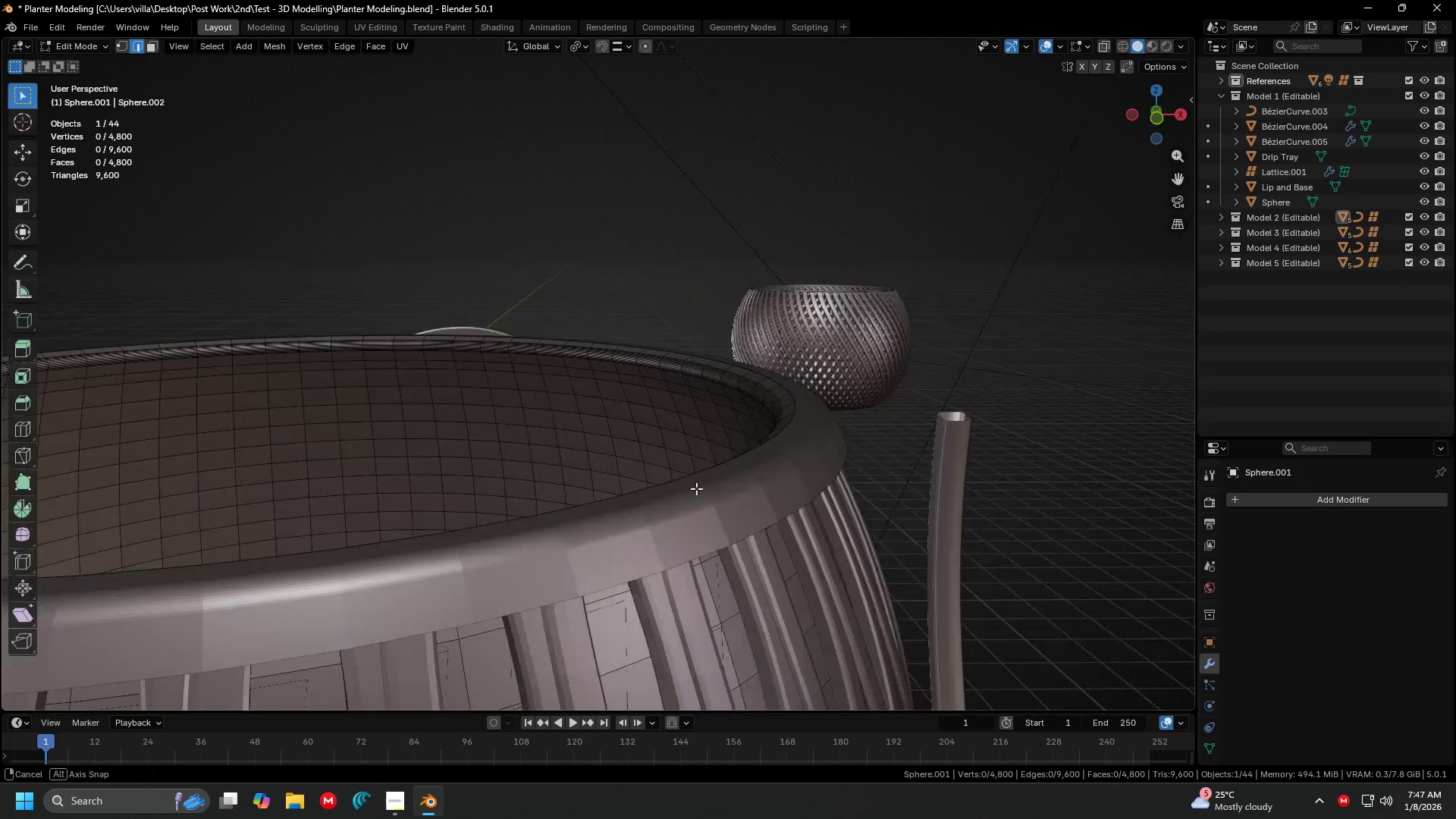 
scroll: coordinate [758, 502], scroll_direction: up, amount: 5.0
 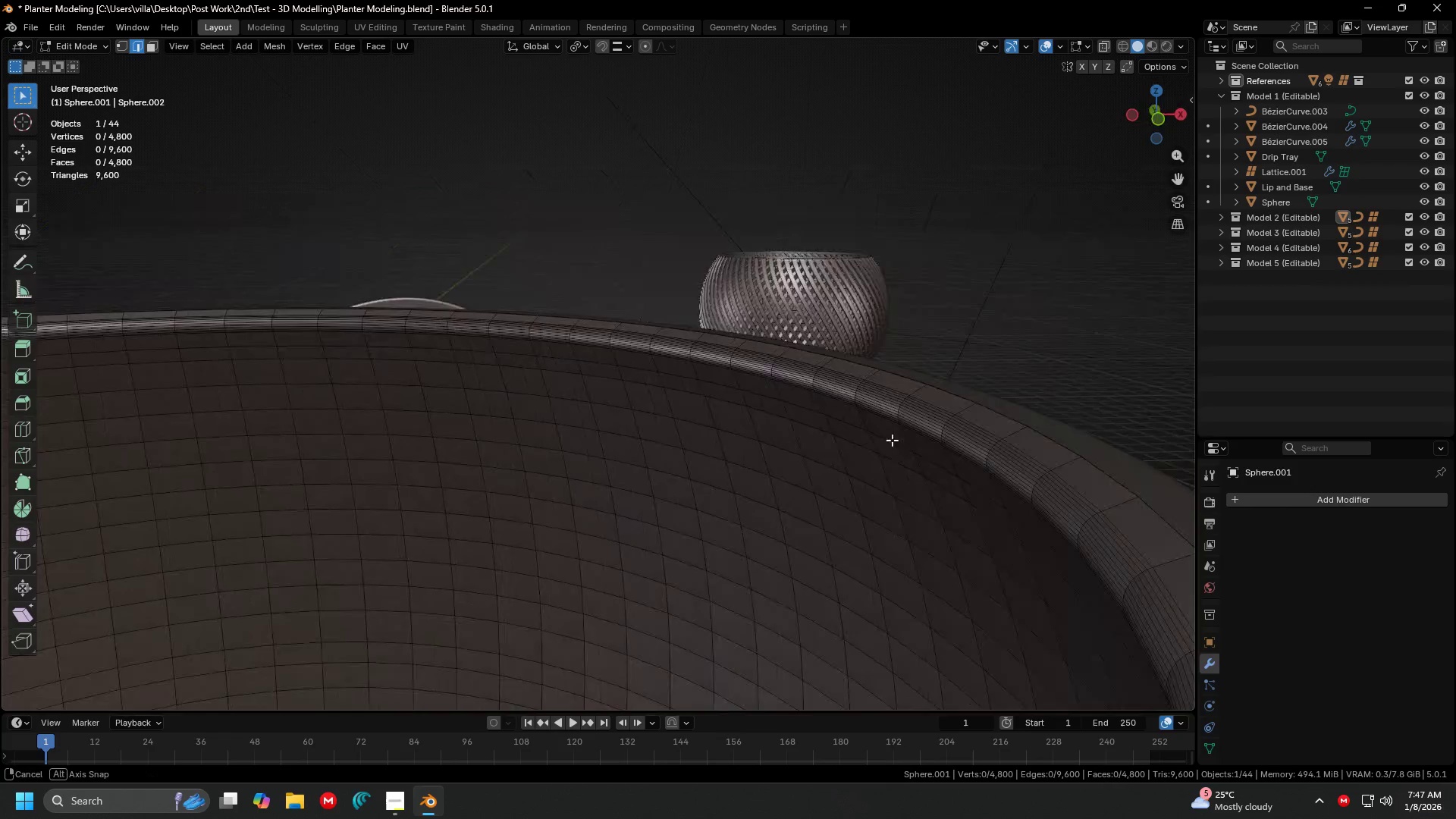 
hold_key(key=ControlLeft, duration=0.34)
 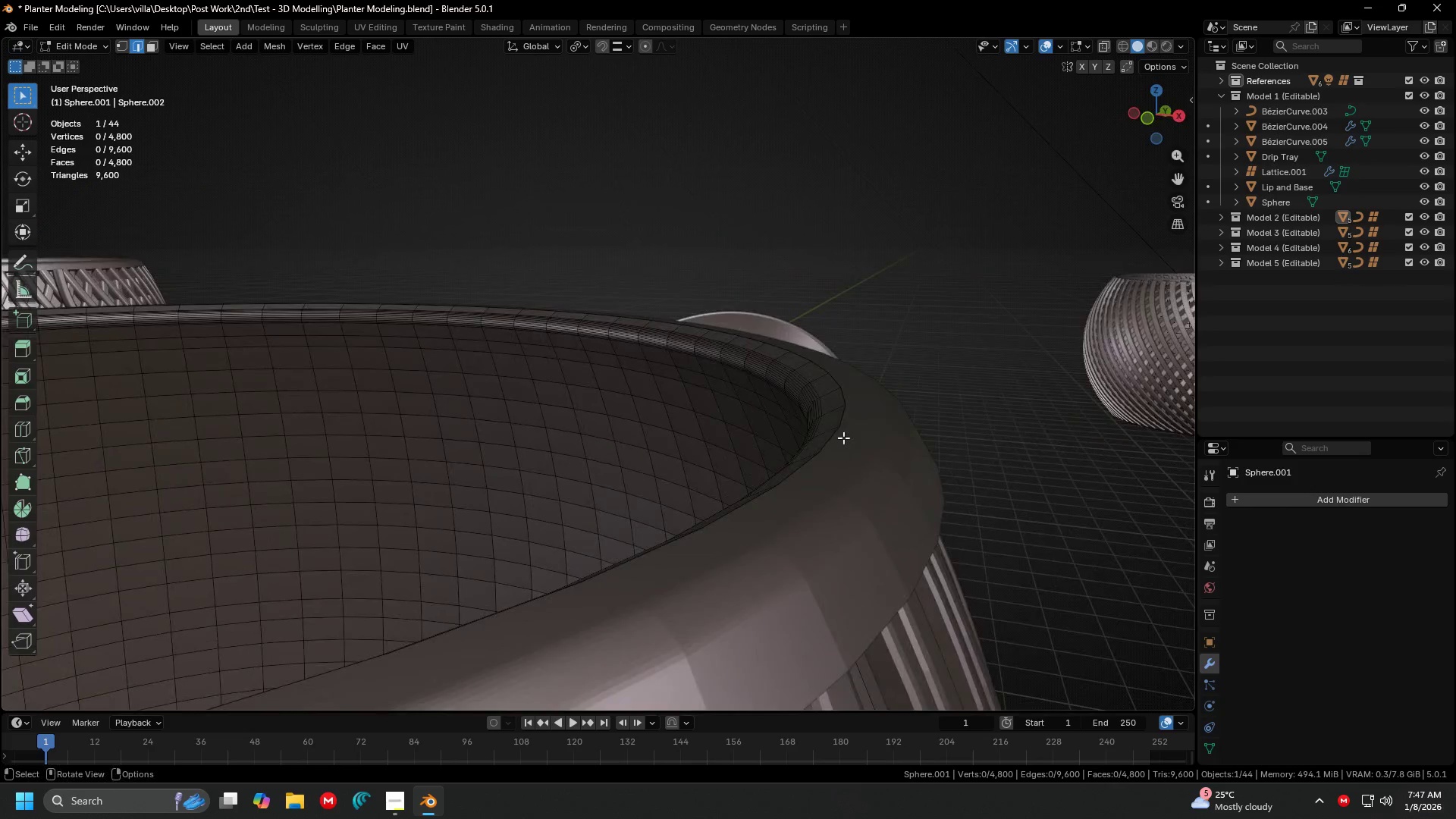 
key(Shift+ShiftLeft)
 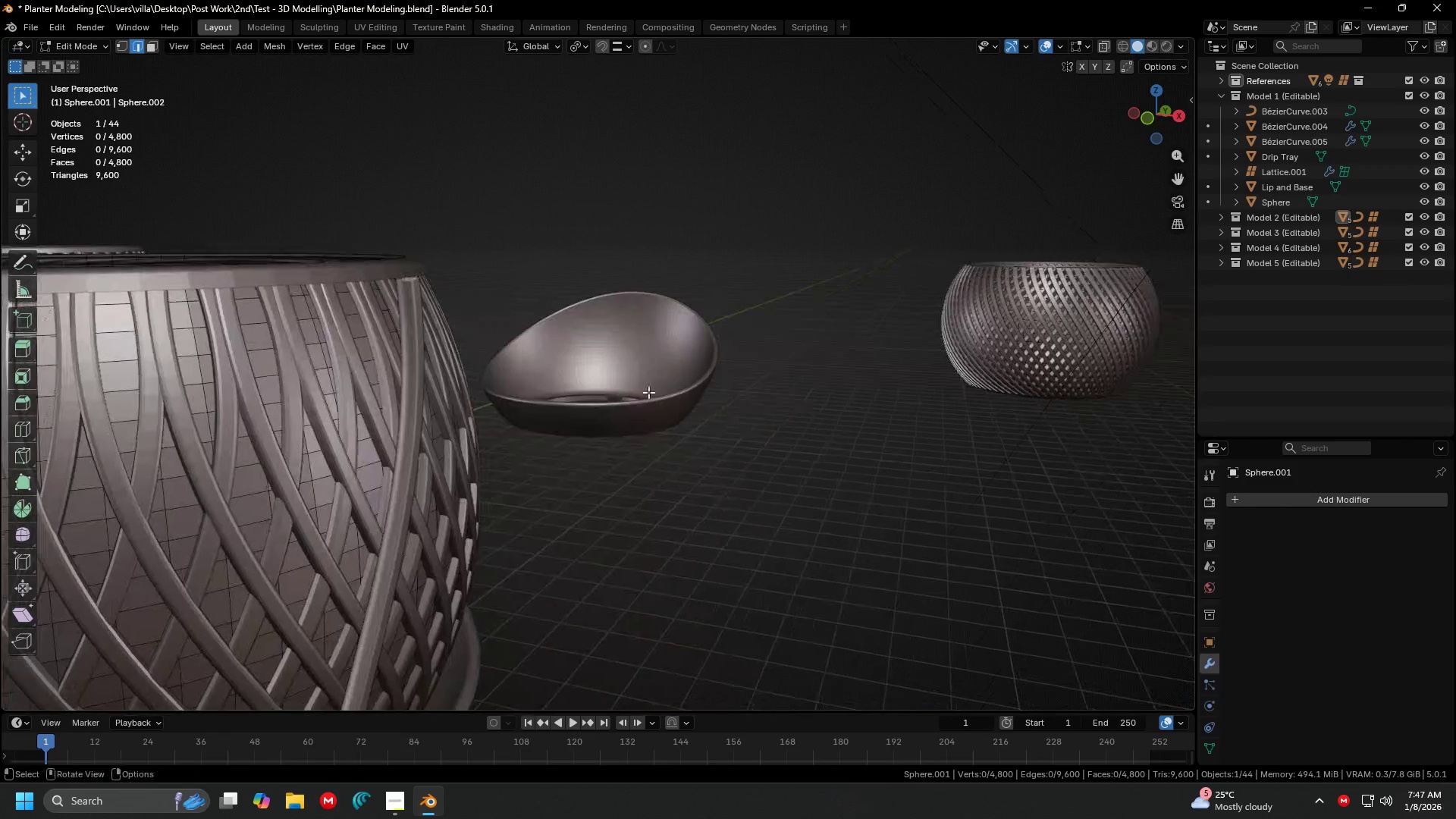 
scroll: coordinate [648, 394], scroll_direction: down, amount: 10.0
 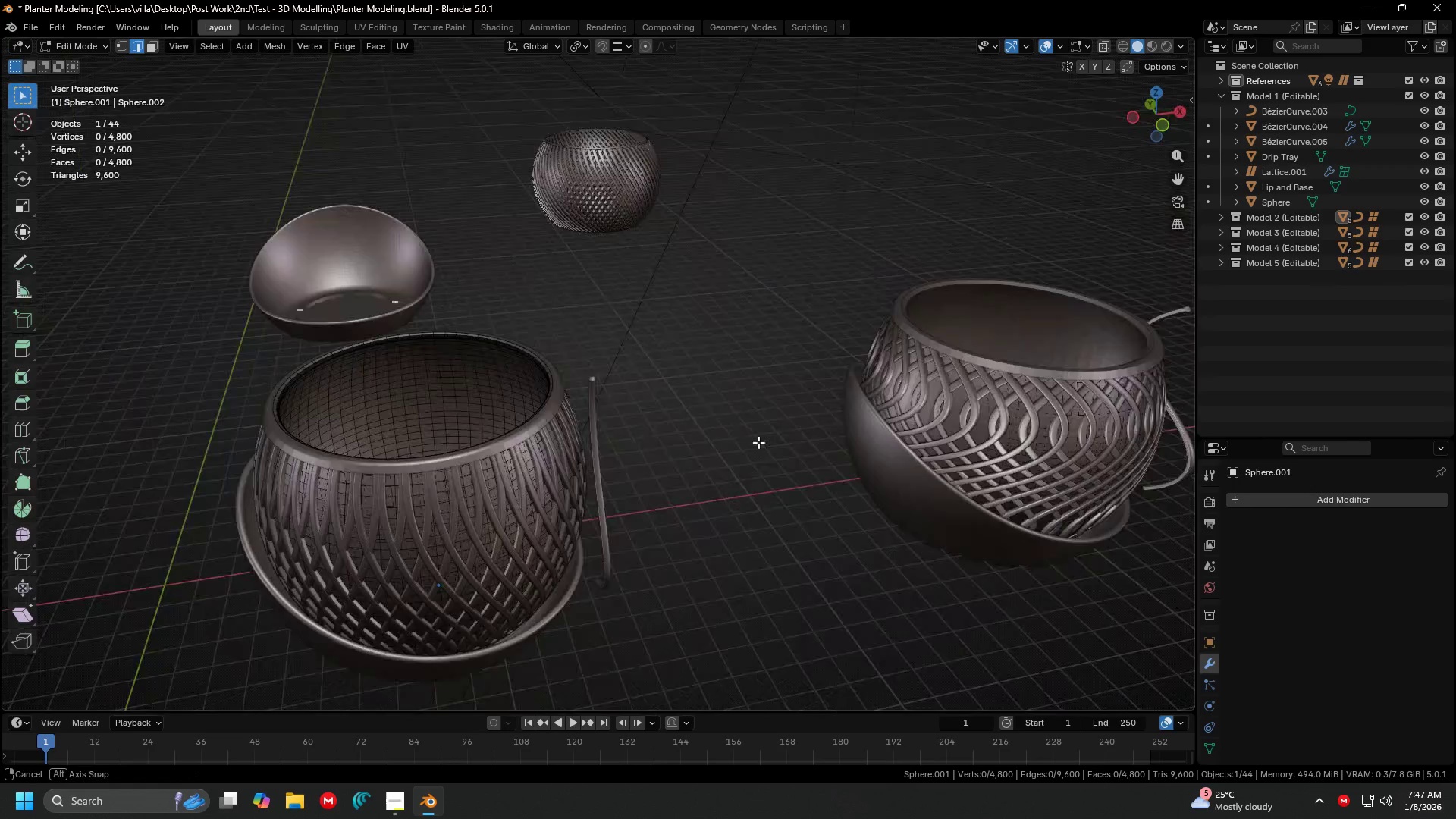 
hold_key(key=ShiftLeft, duration=0.34)
 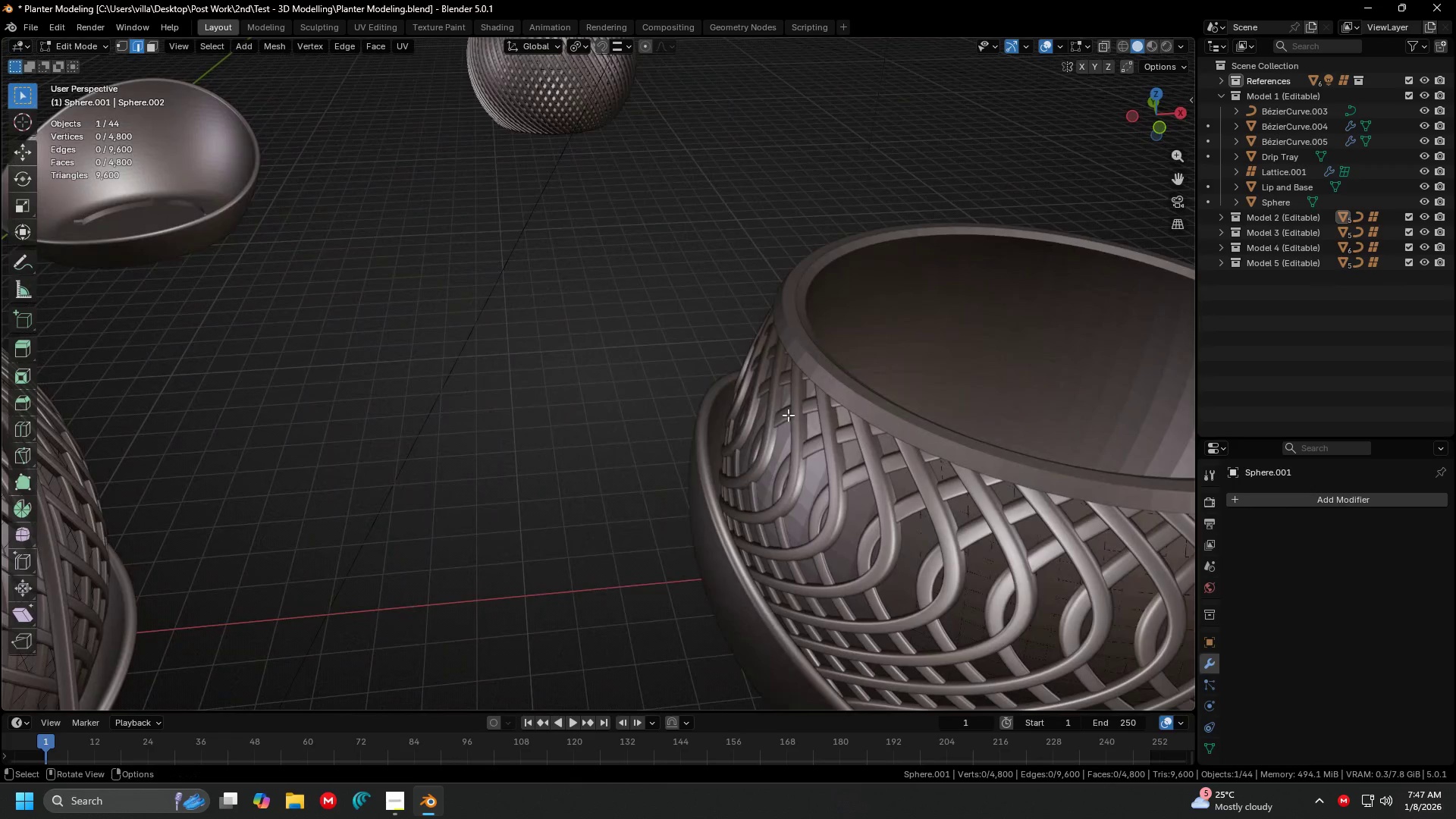 
scroll: coordinate [715, 450], scroll_direction: up, amount: 3.0
 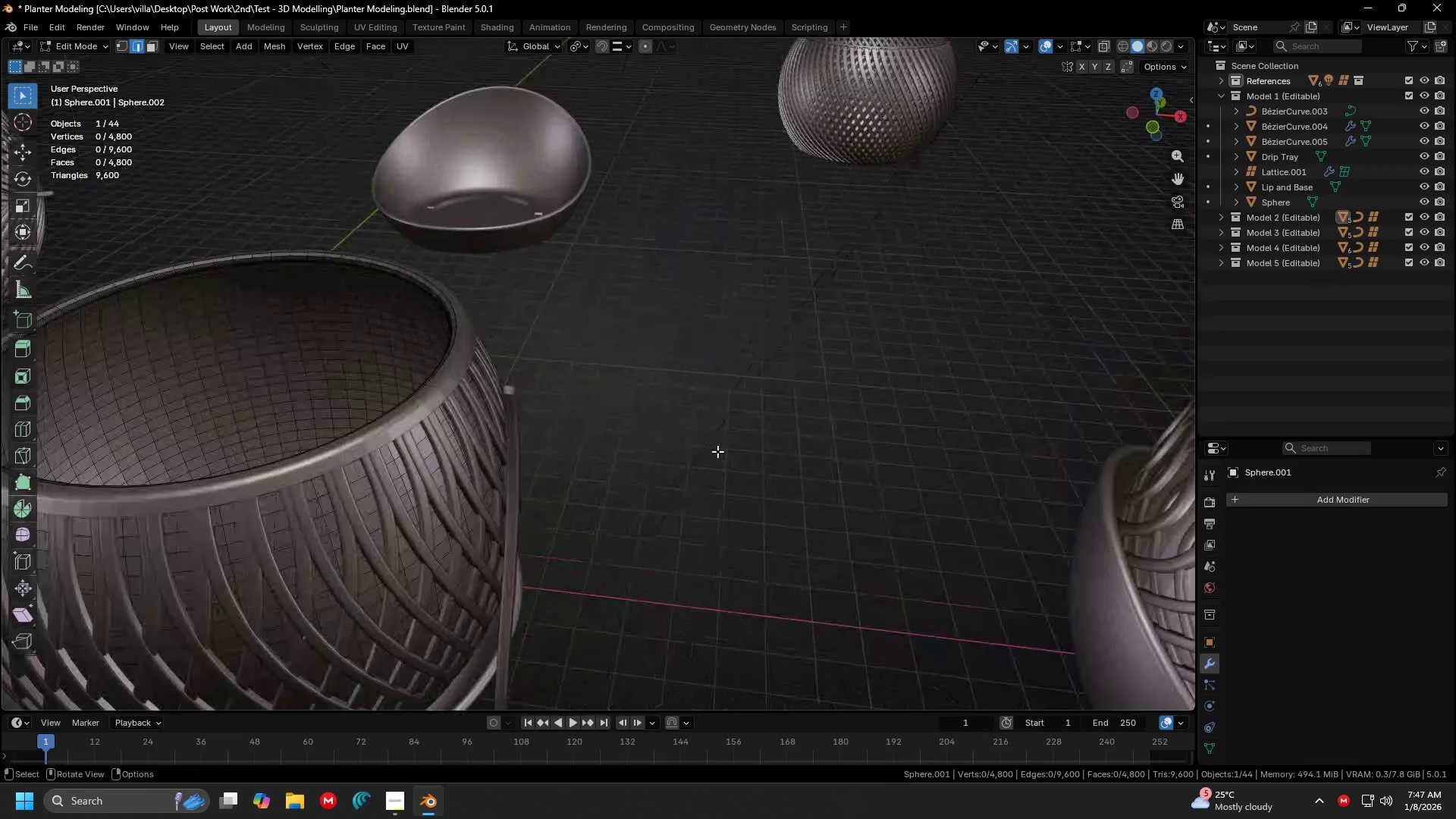 
key(Tab)
 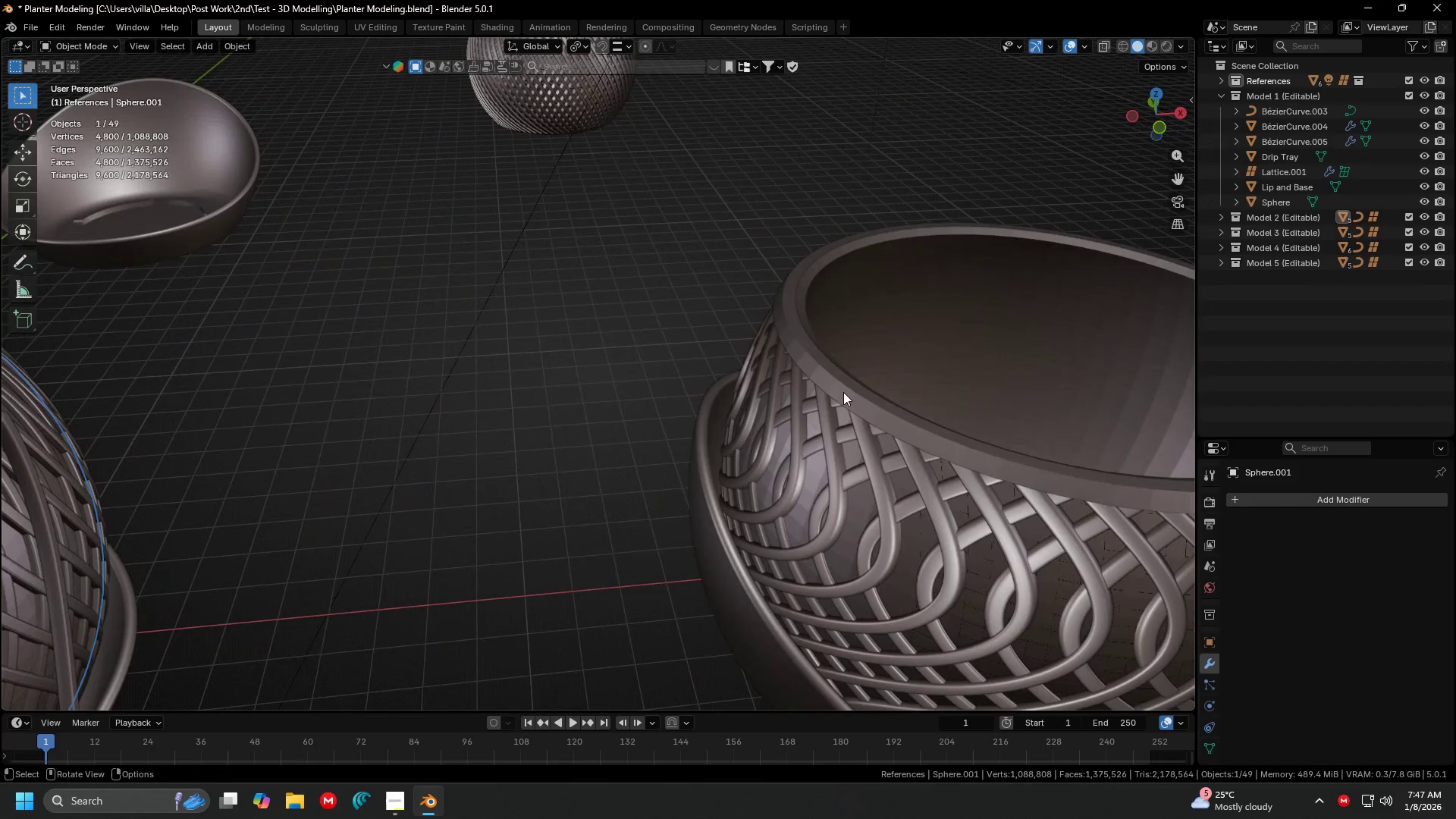 
left_click([843, 389])
 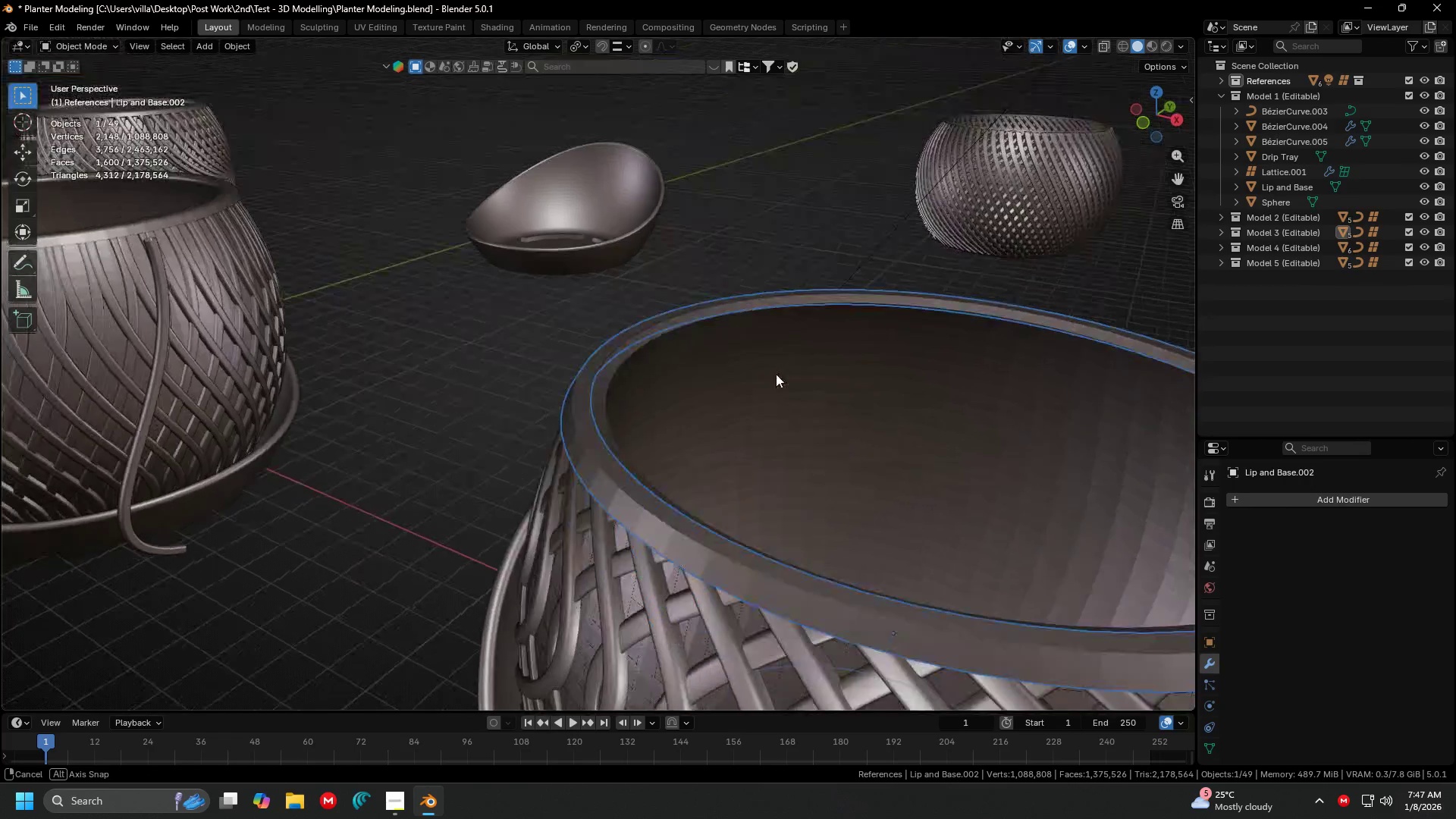 
scroll: coordinate [775, 373], scroll_direction: up, amount: 2.0
 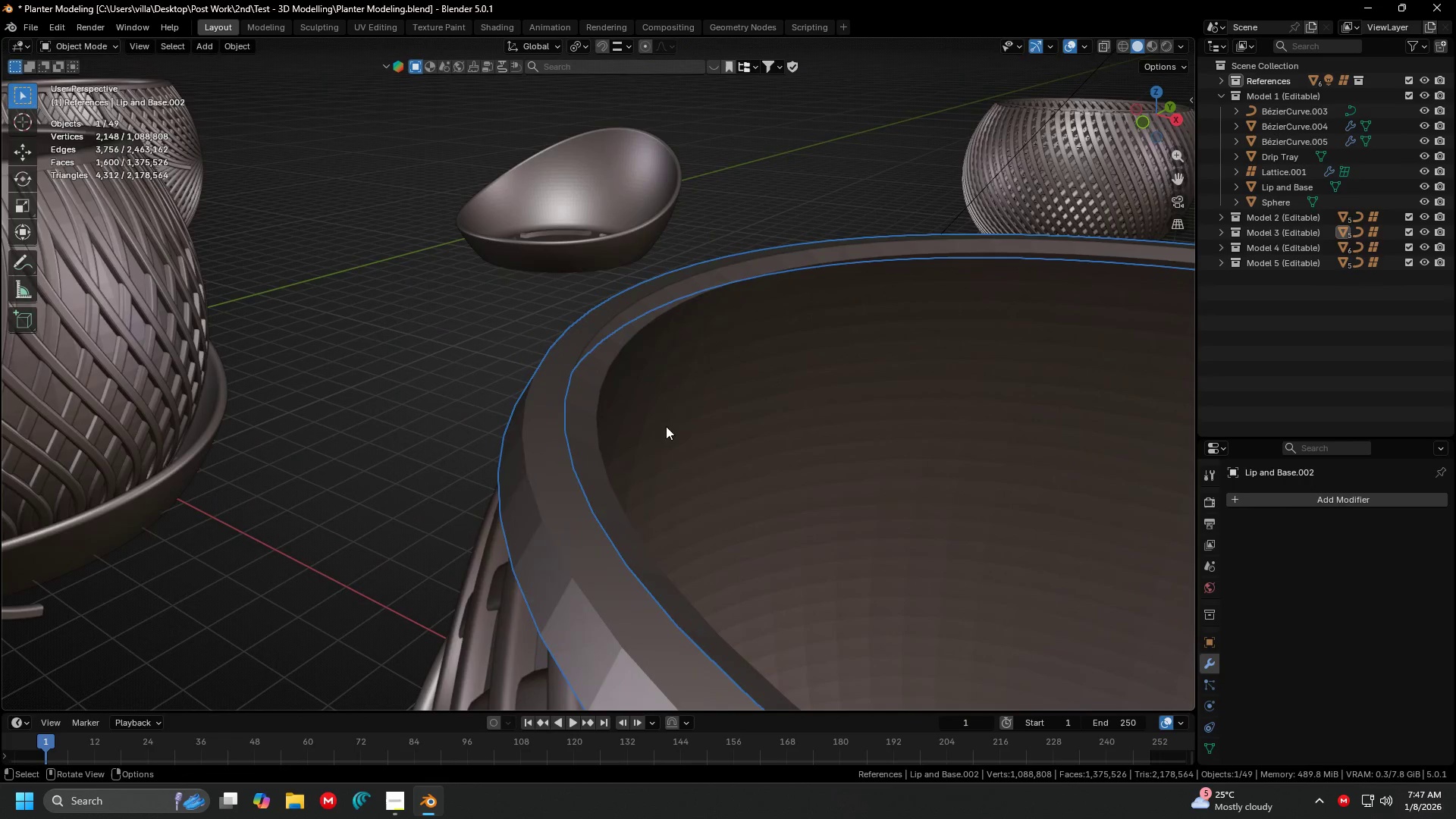 
key(Tab)
 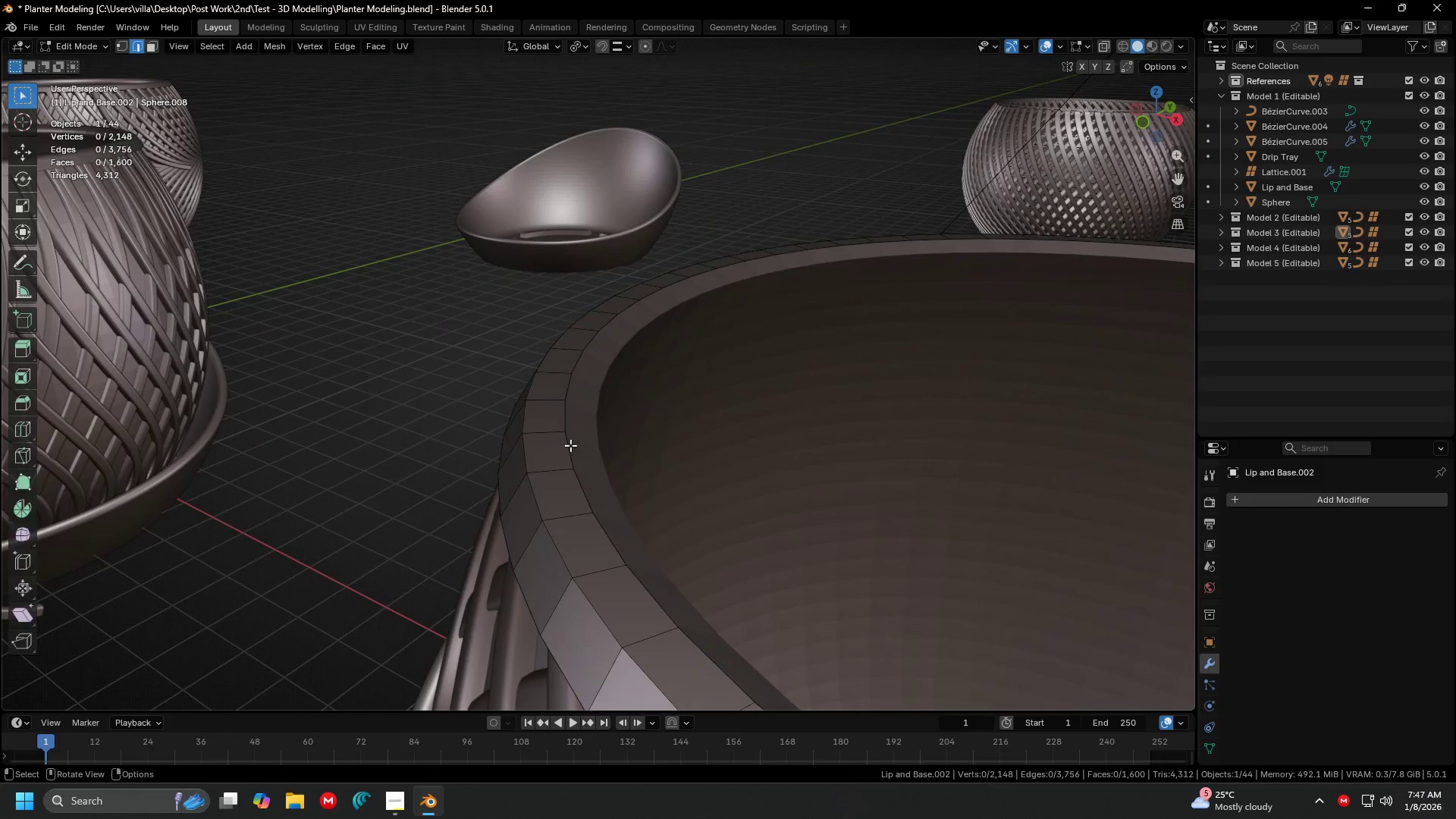 
key(Tab)
 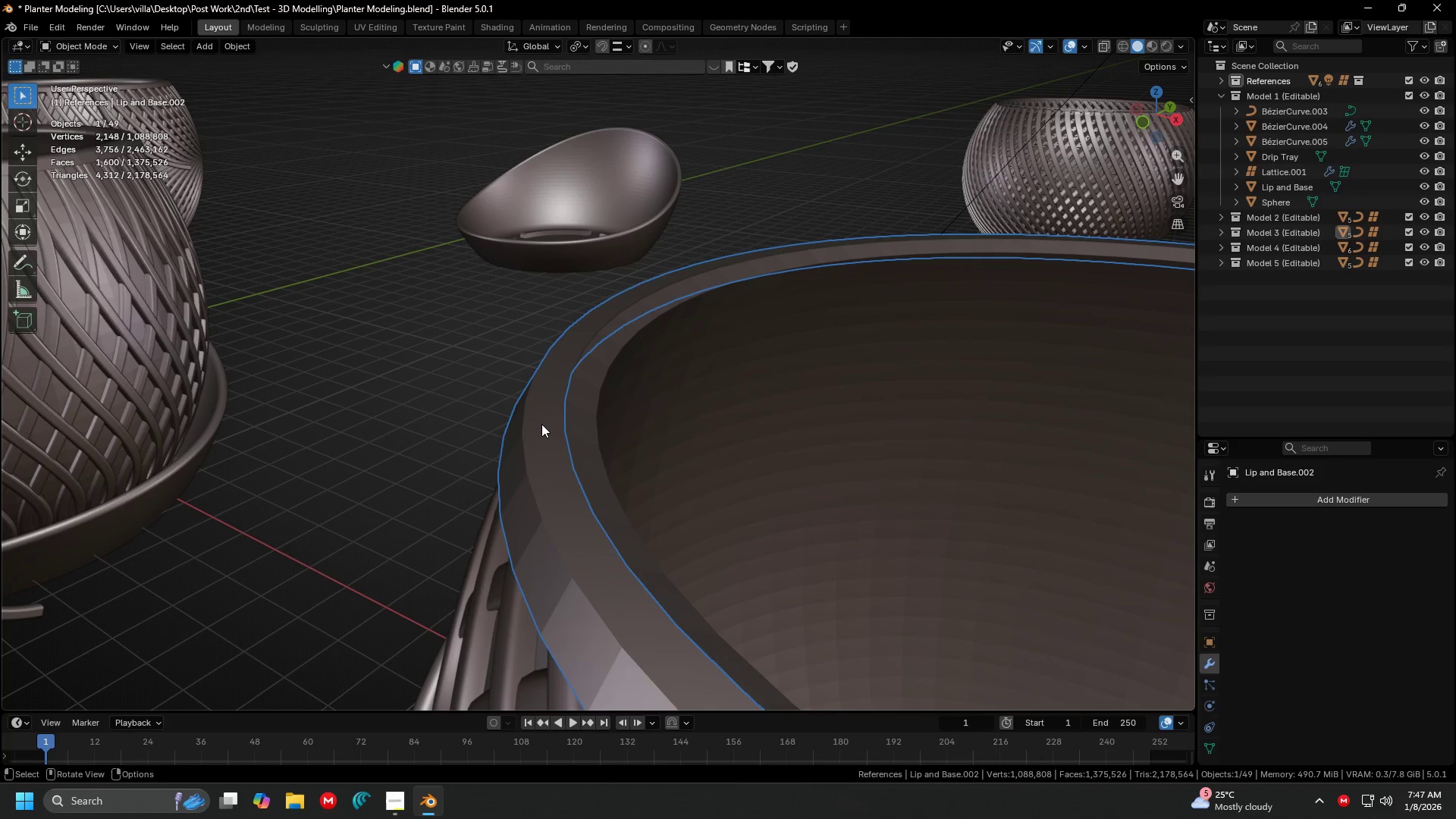 
key(Control+ControlLeft)
 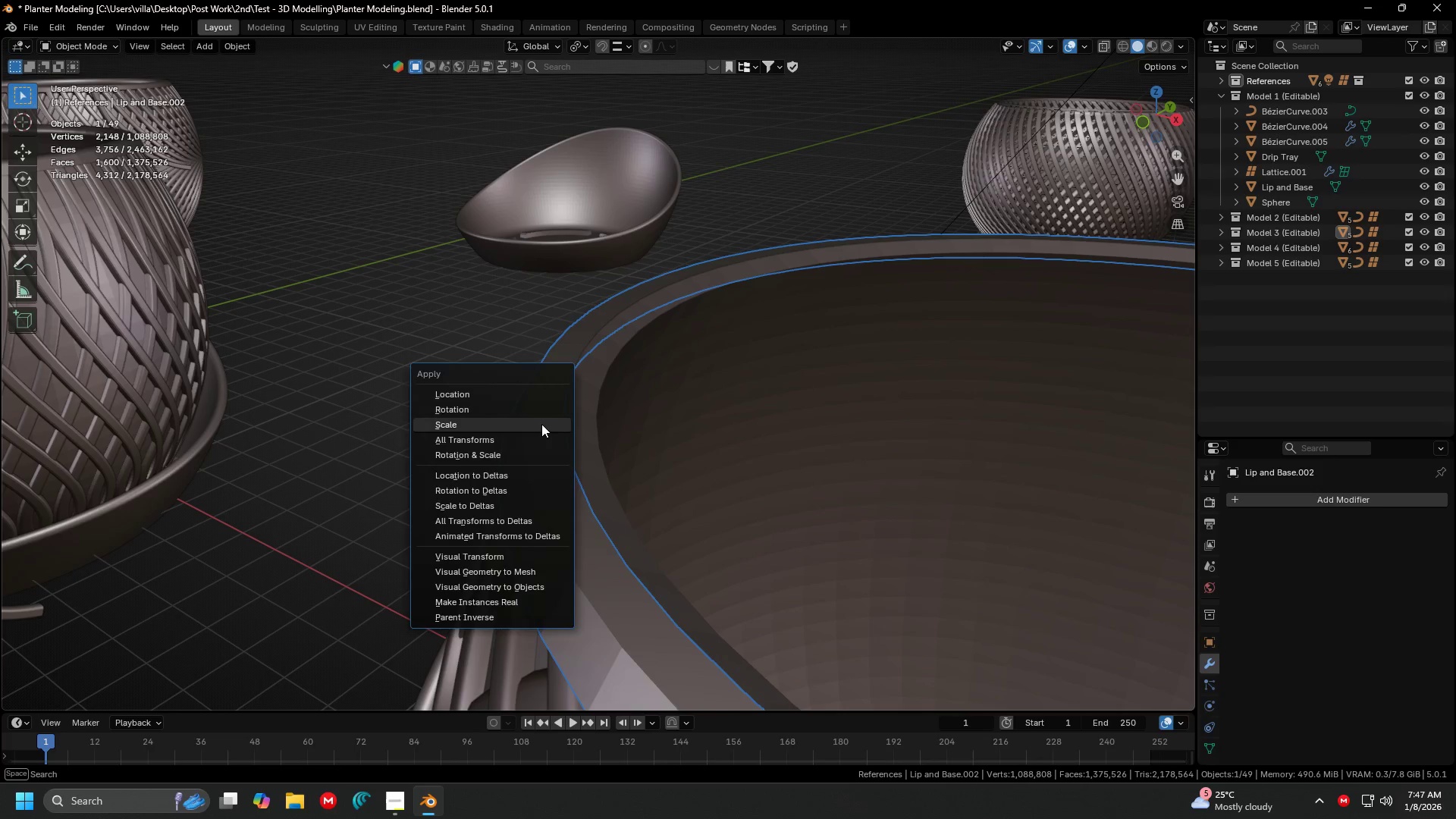 
key(Control+A)
 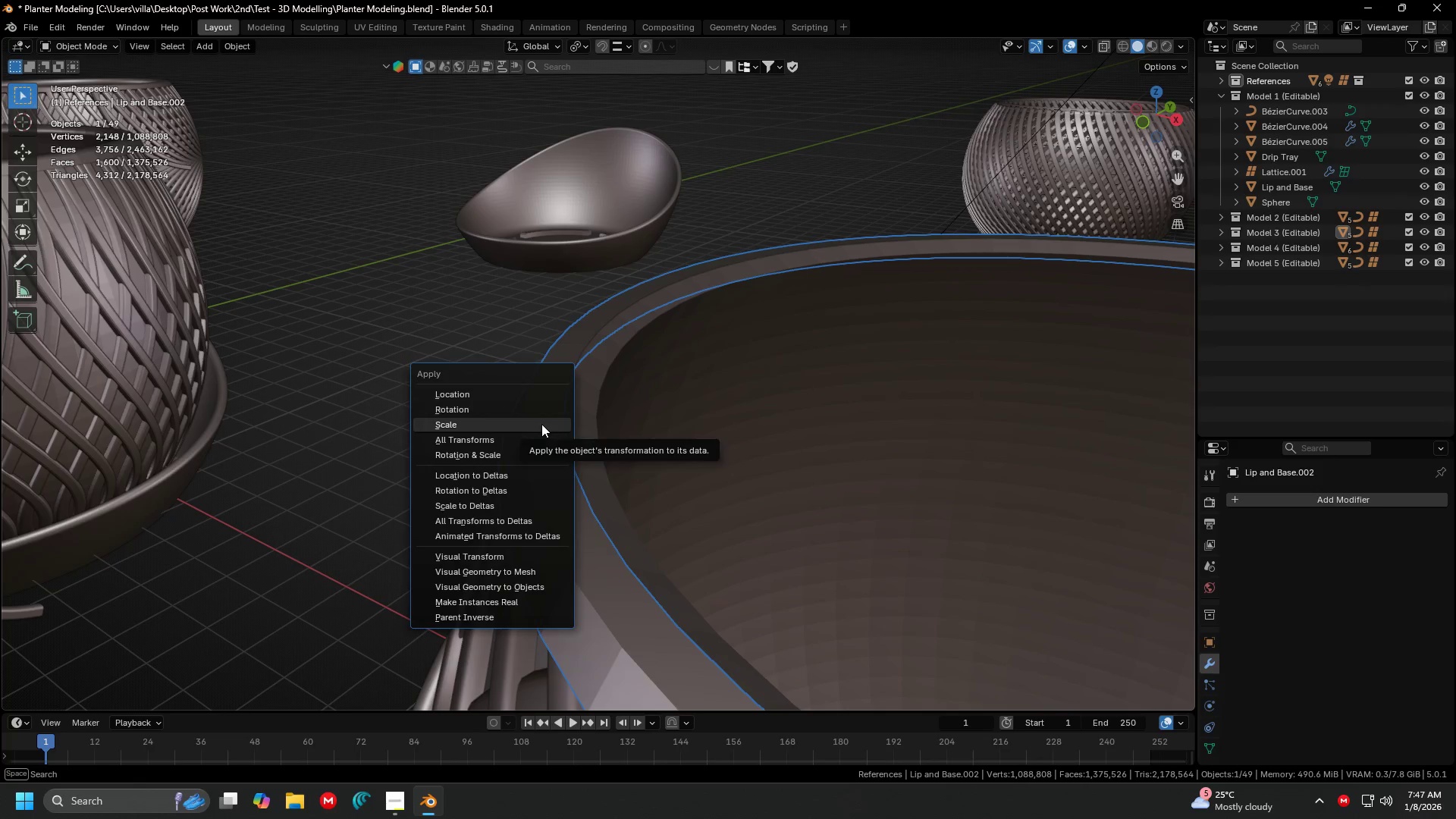 
left_click([541, 424])
 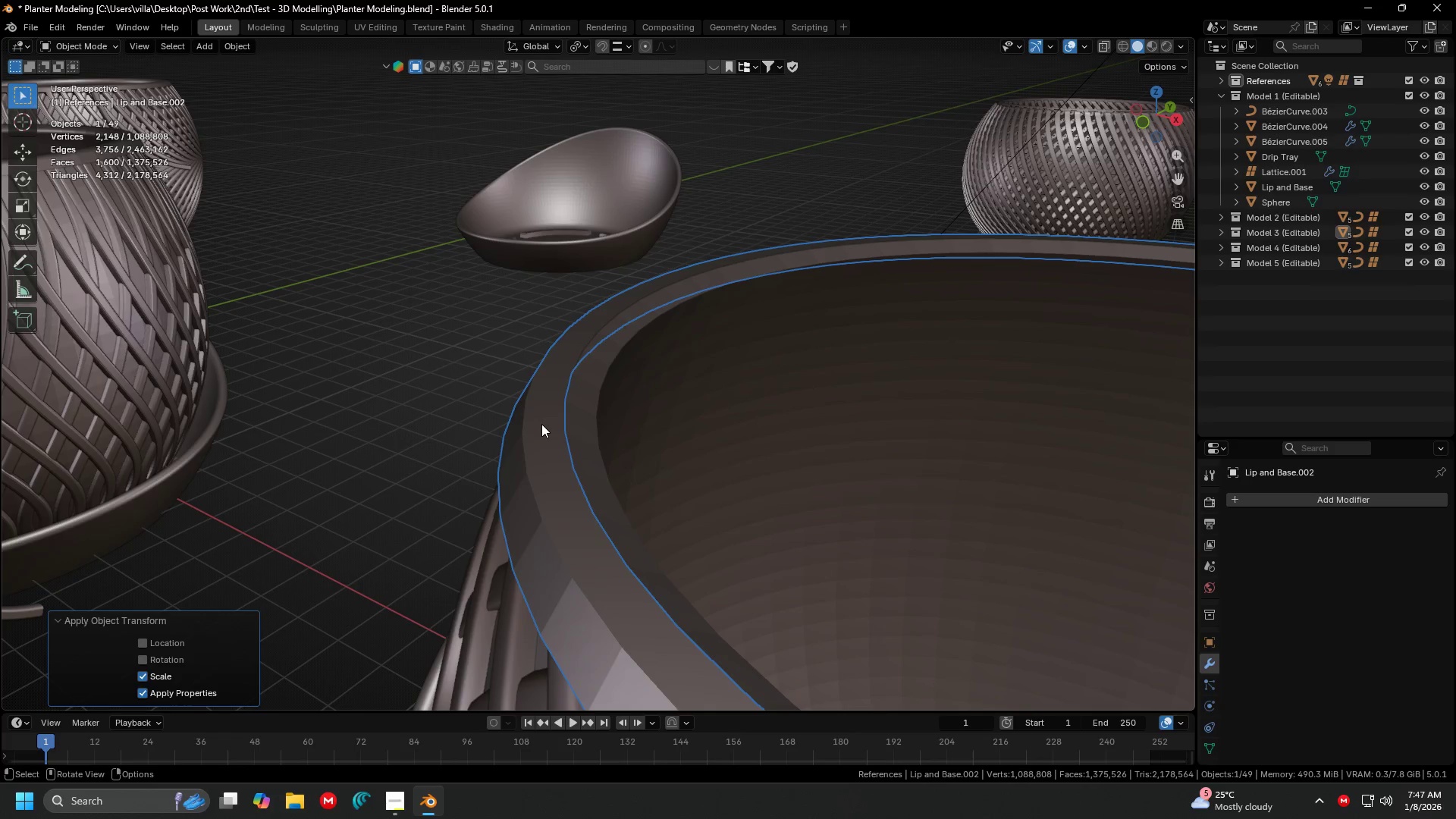 
key(Alt+AltLeft)
 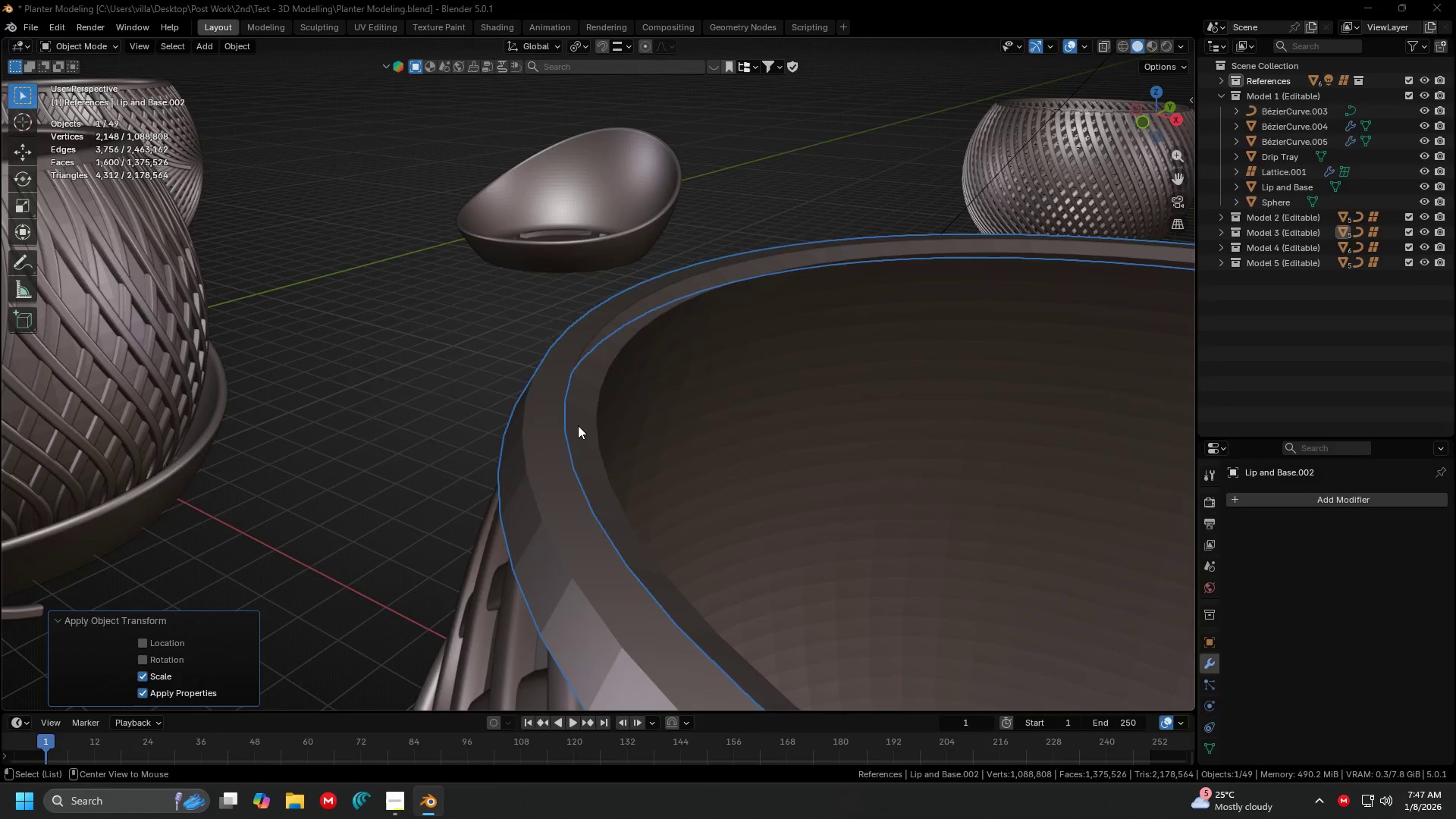 
key(Alt+Tab)